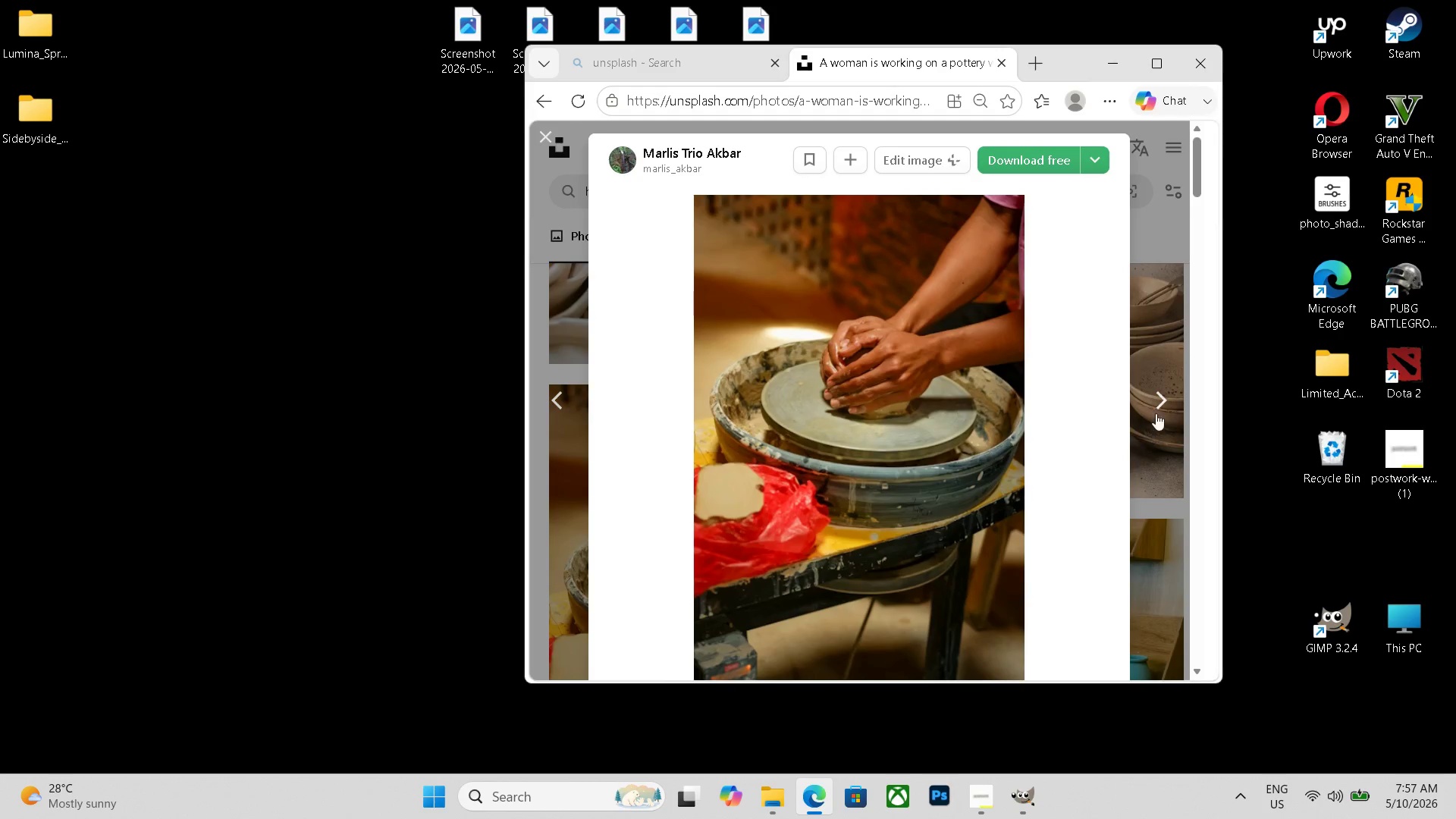 
left_click([1161, 409])
 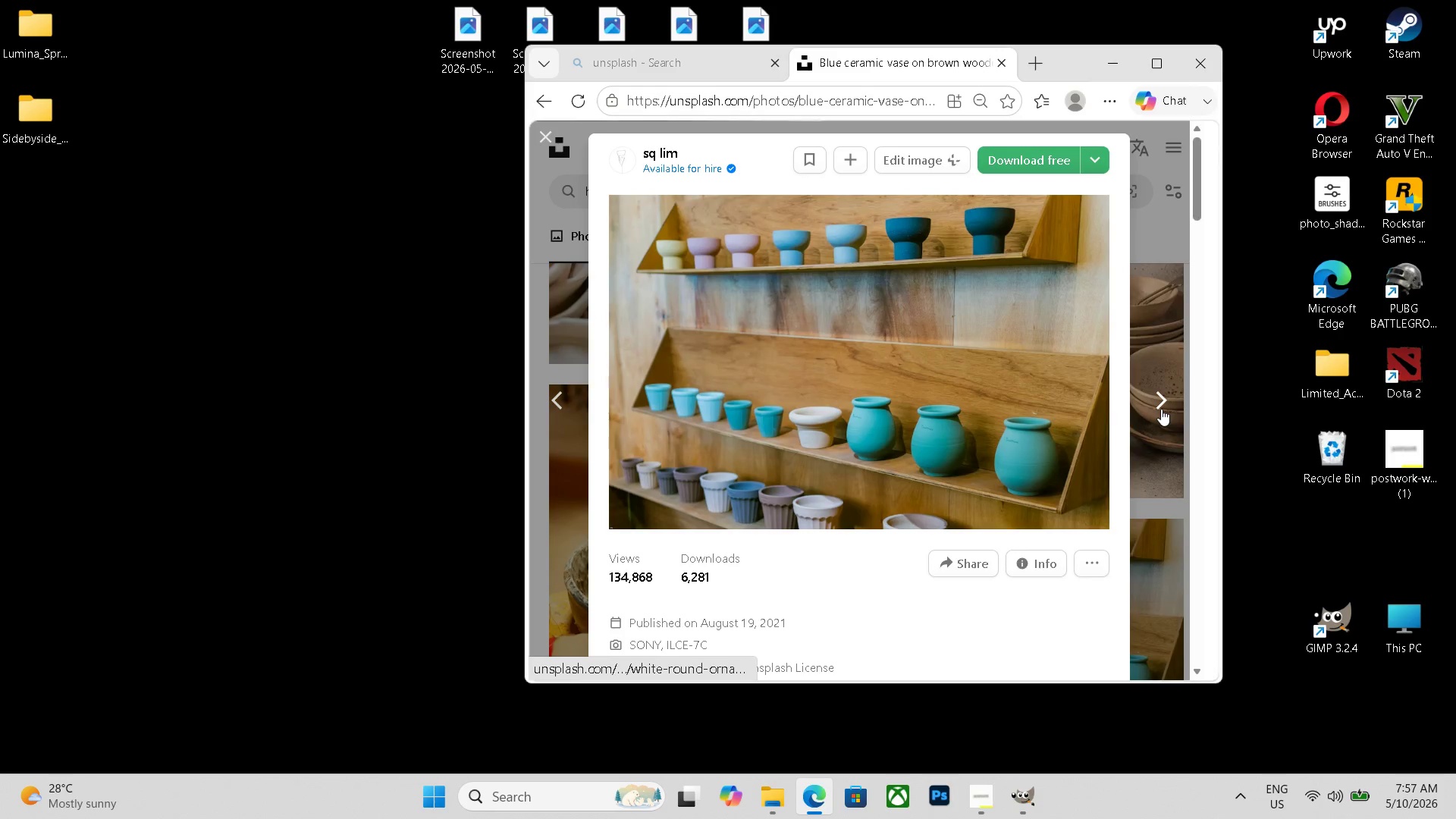 
left_click([1161, 409])
 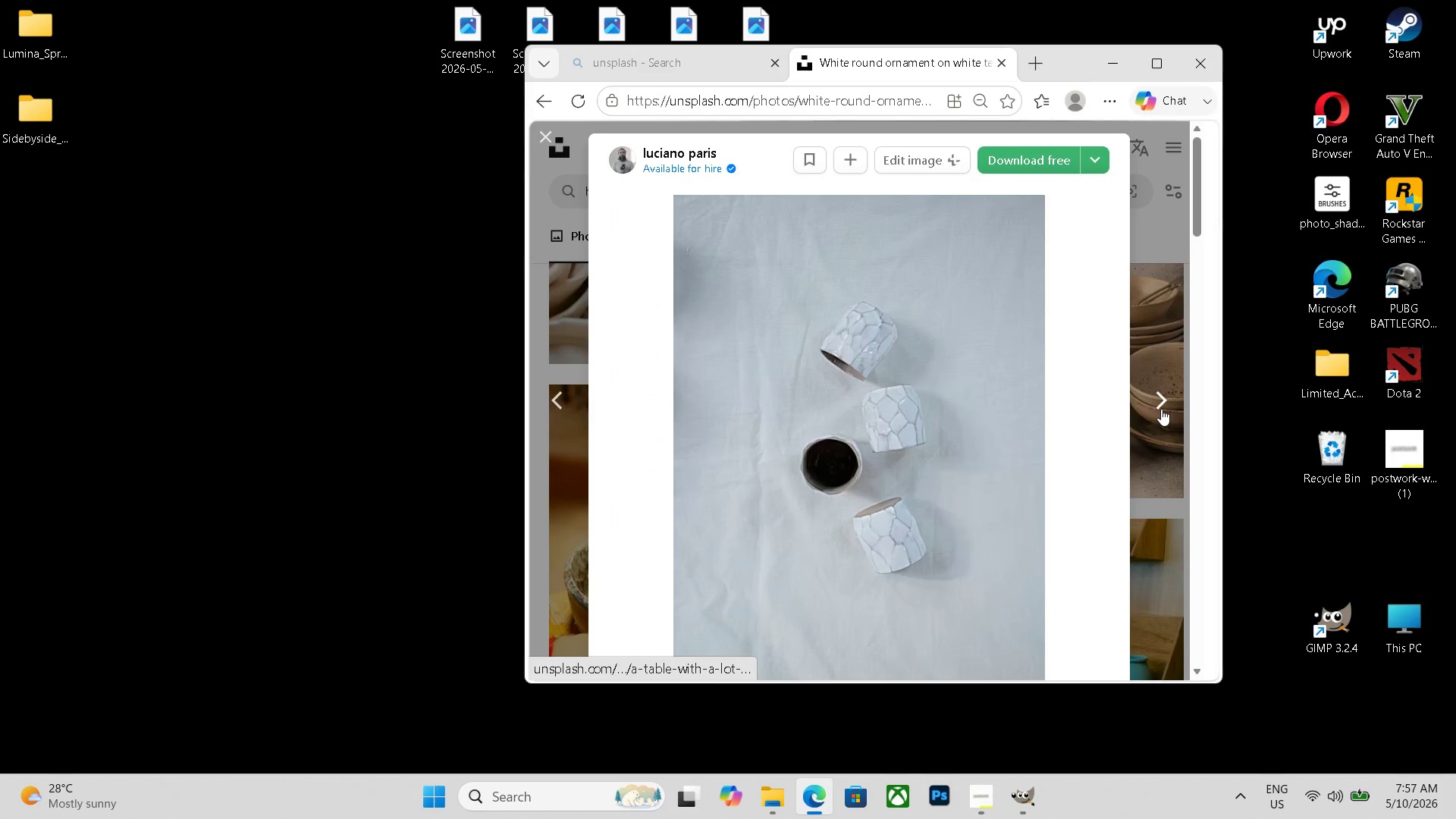 
left_click([1161, 409])
 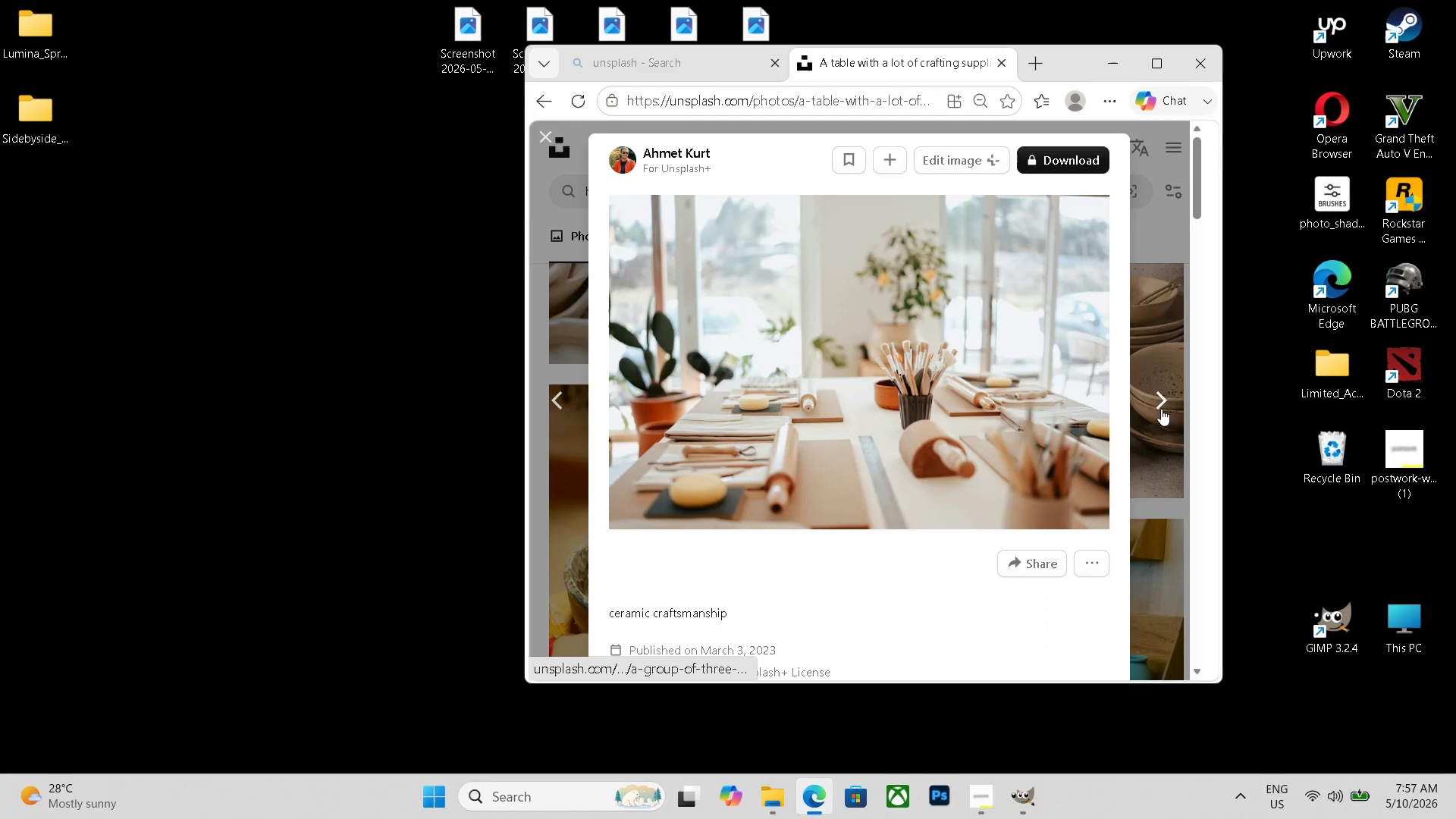 
left_click([1161, 409])
 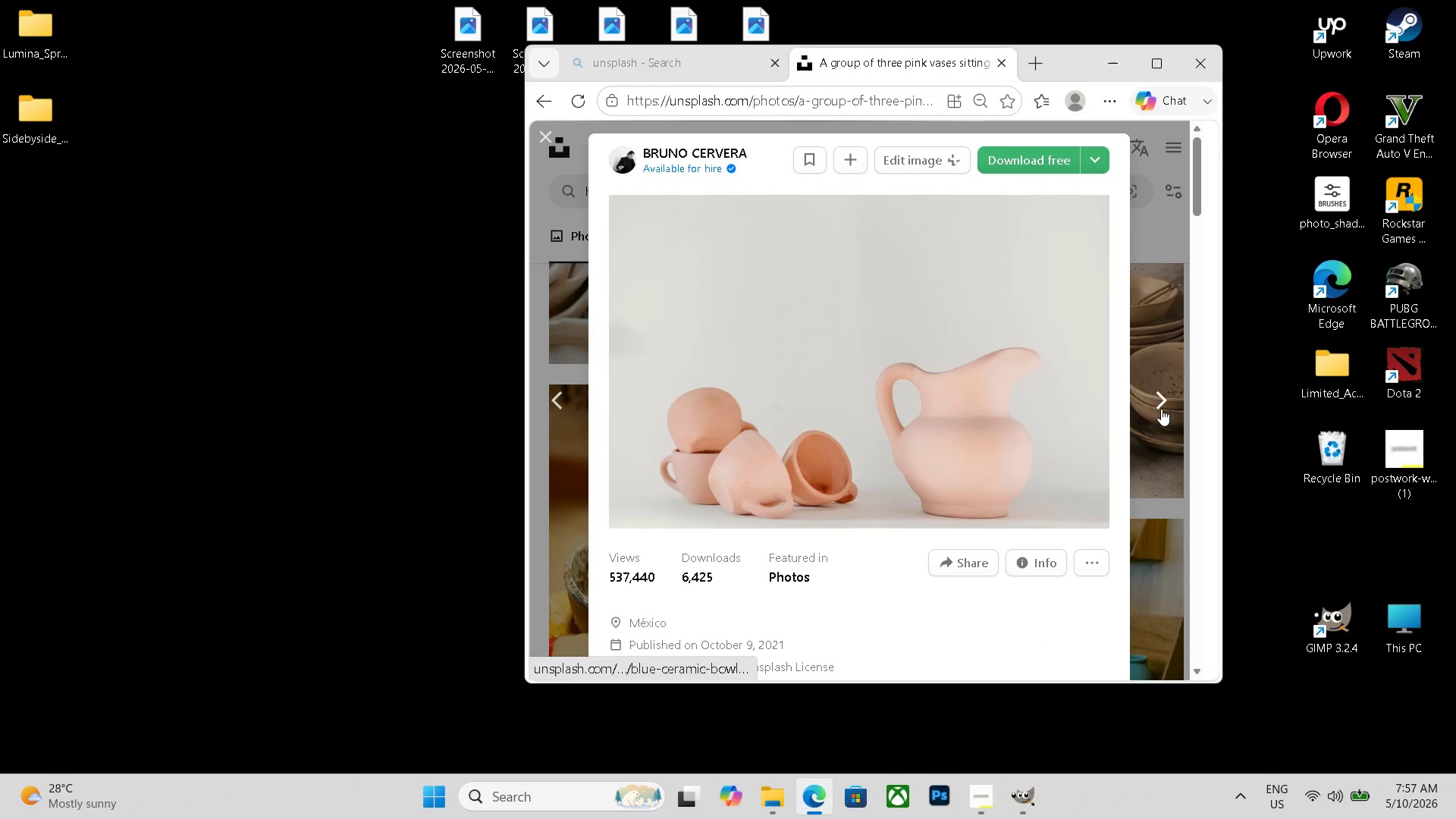 
left_click([1161, 409])
 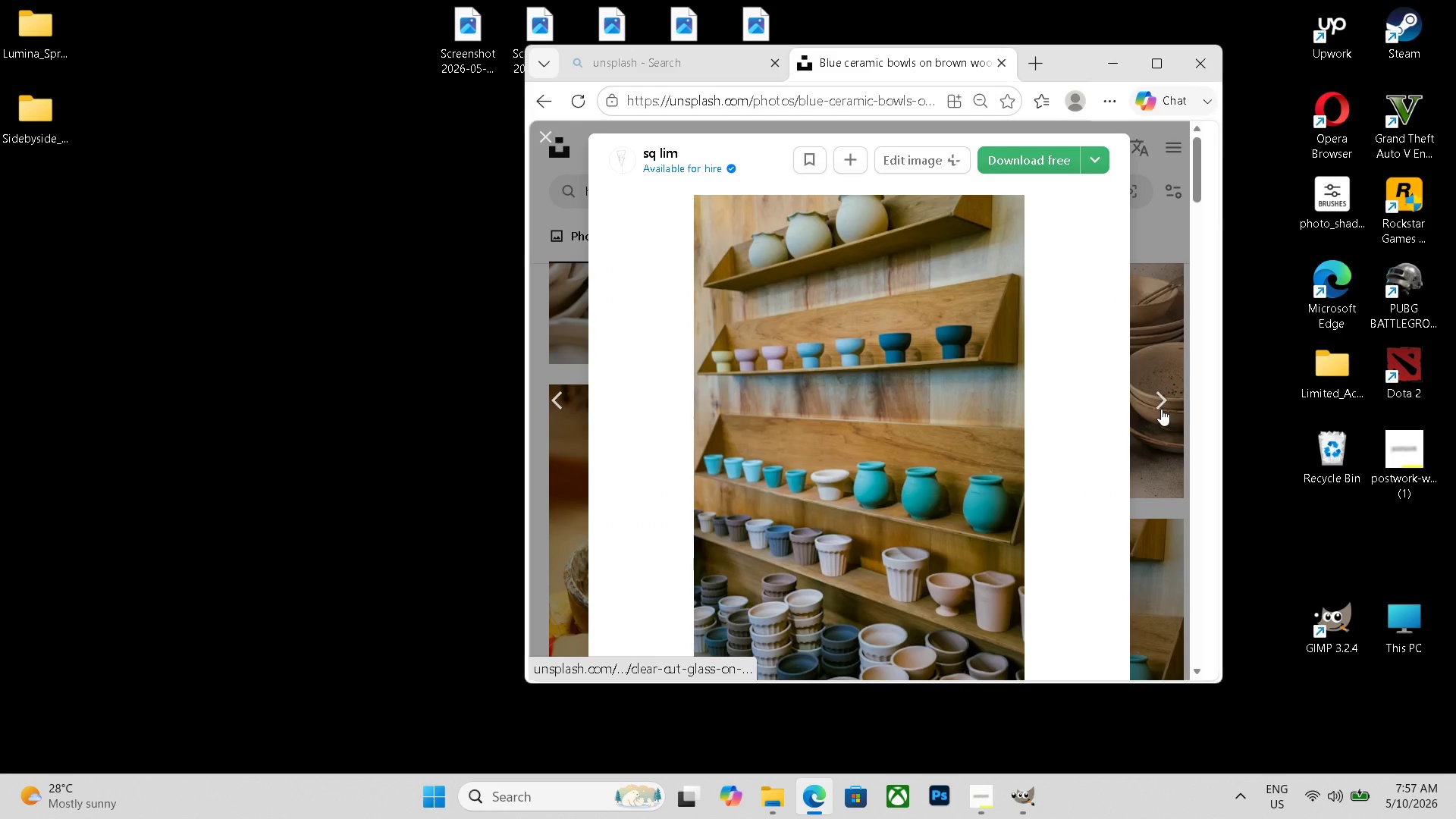 
double_click([1161, 409])
 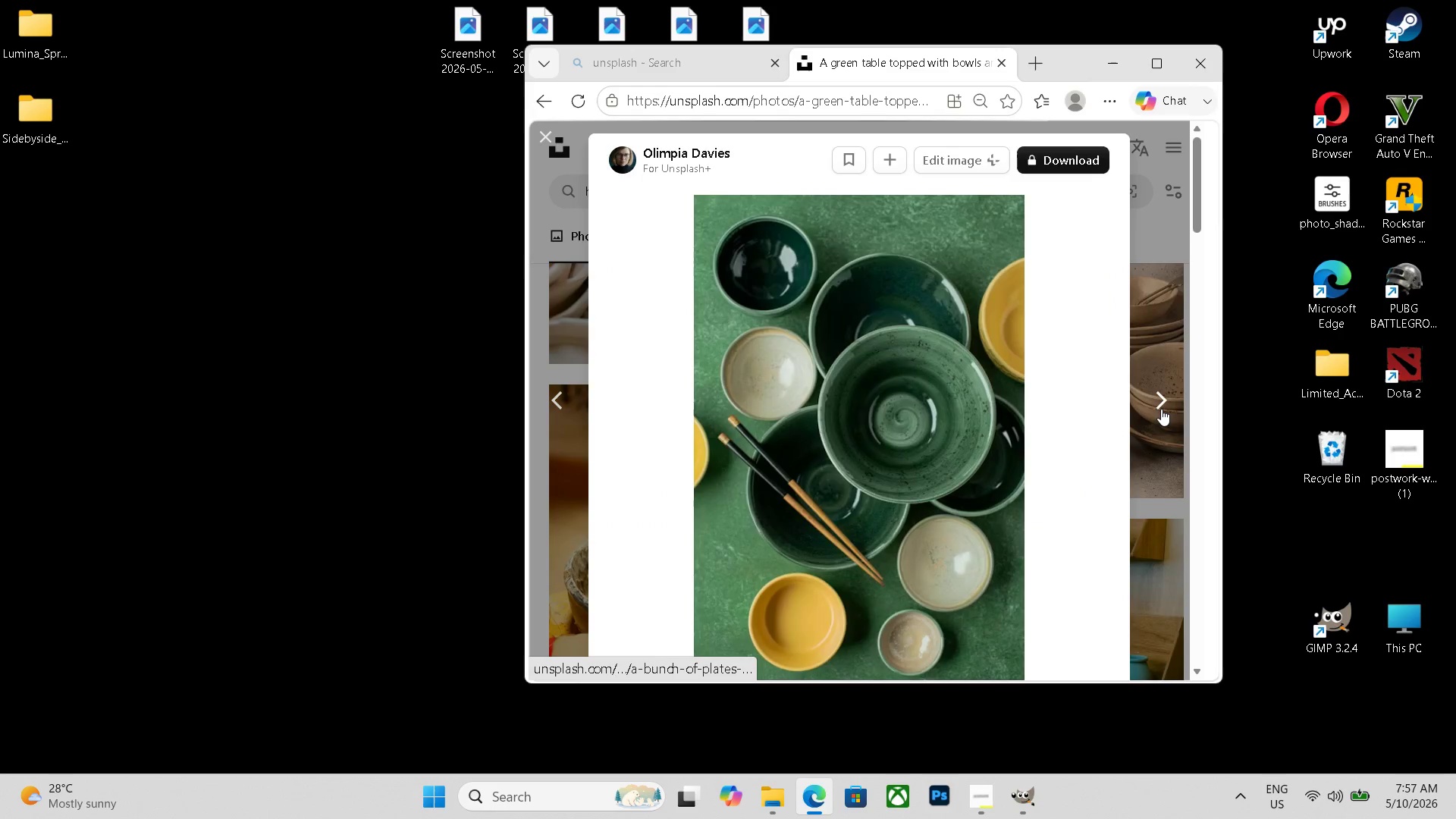 
left_click([1161, 409])
 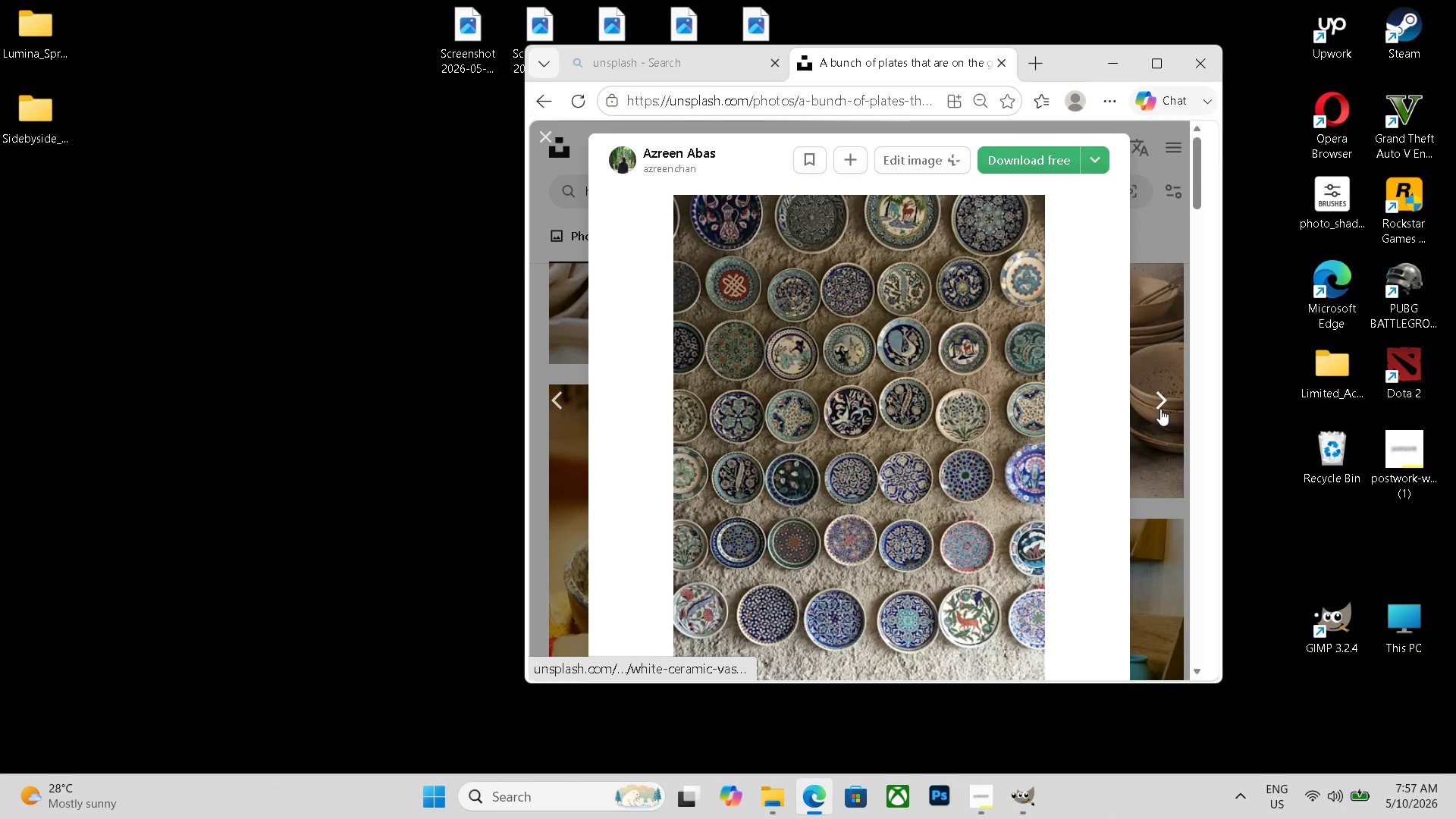 
left_click([1160, 409])
 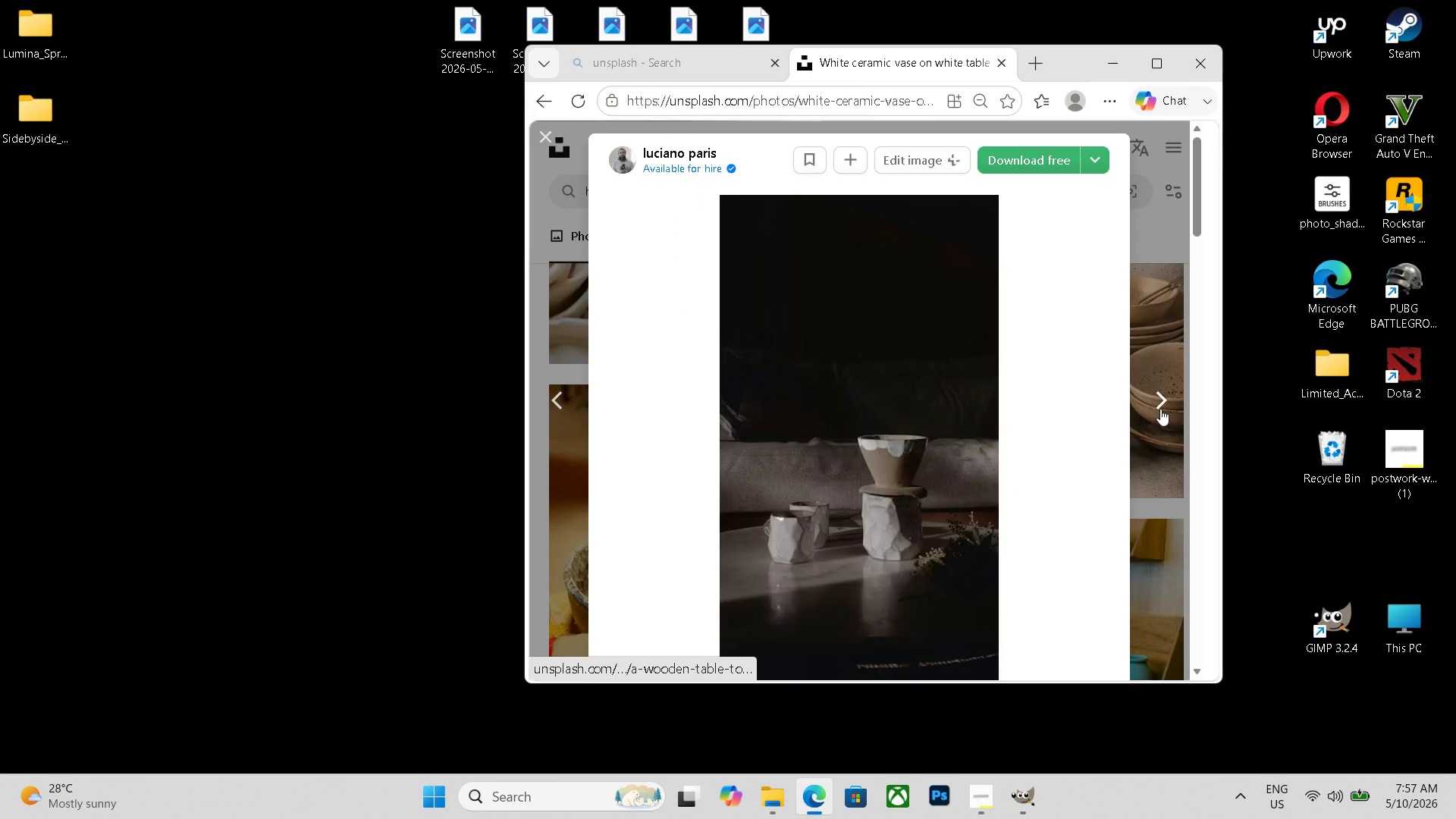 
left_click([1160, 409])
 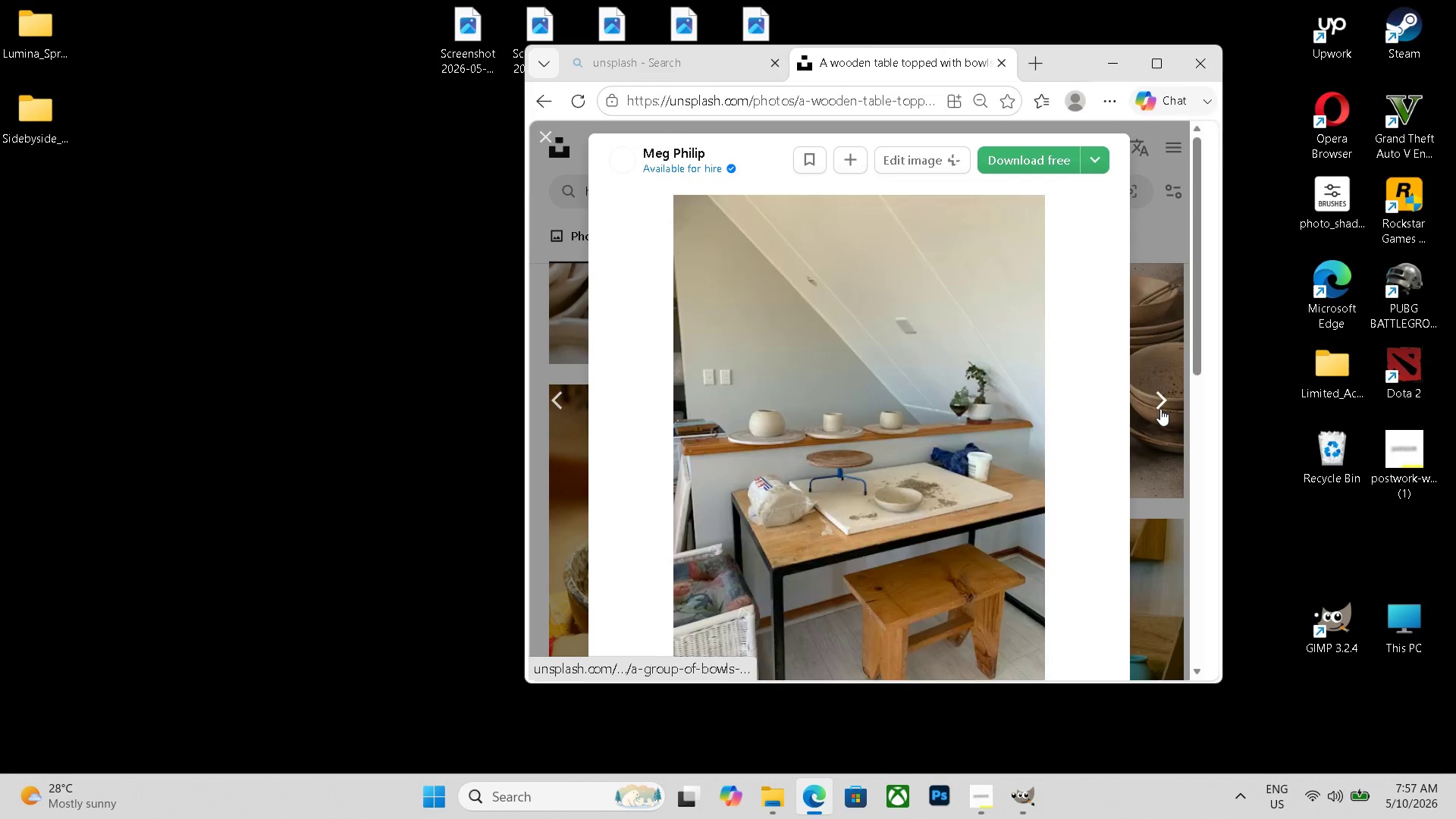 
left_click([1160, 409])
 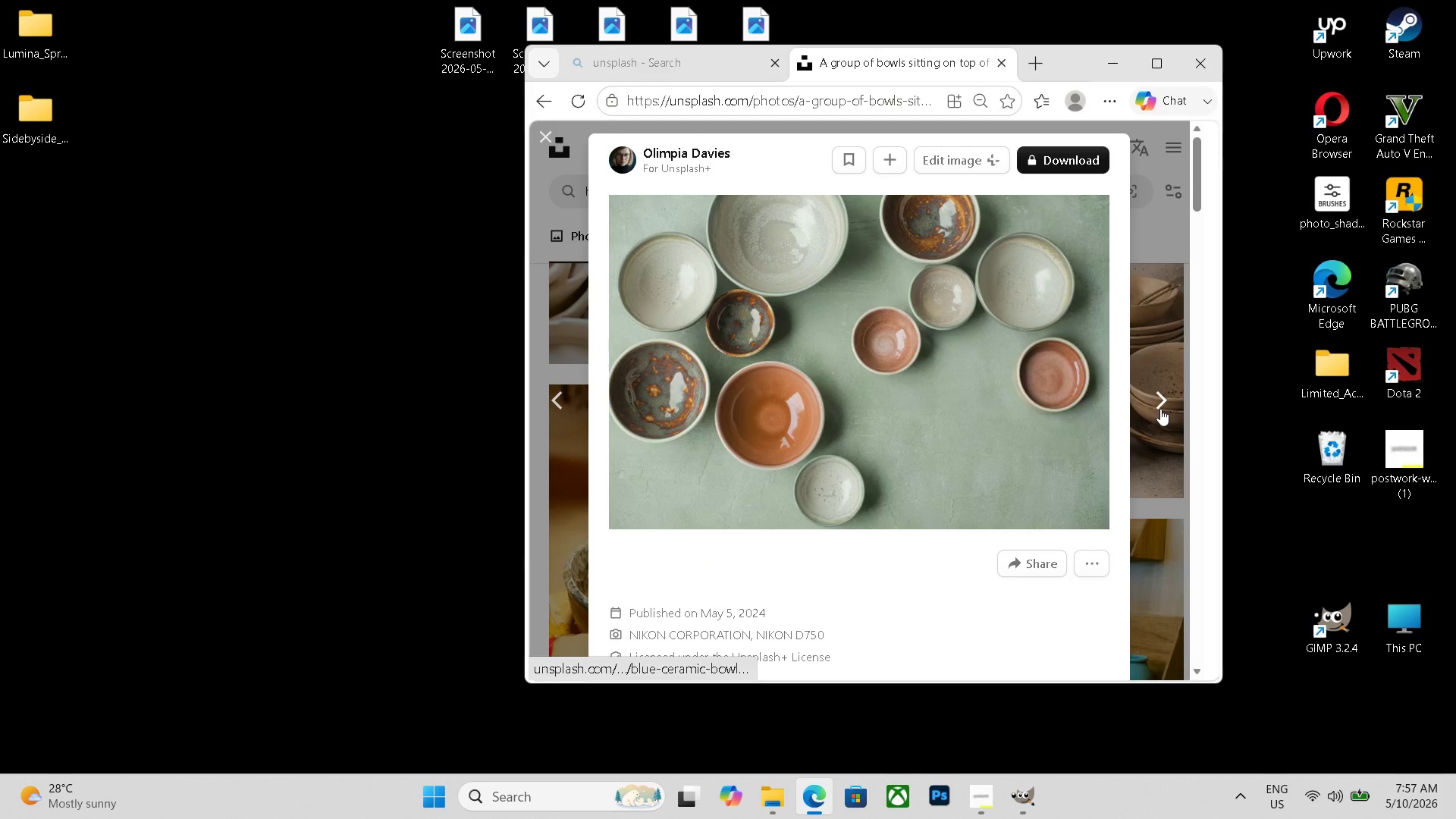 
left_click([1160, 409])
 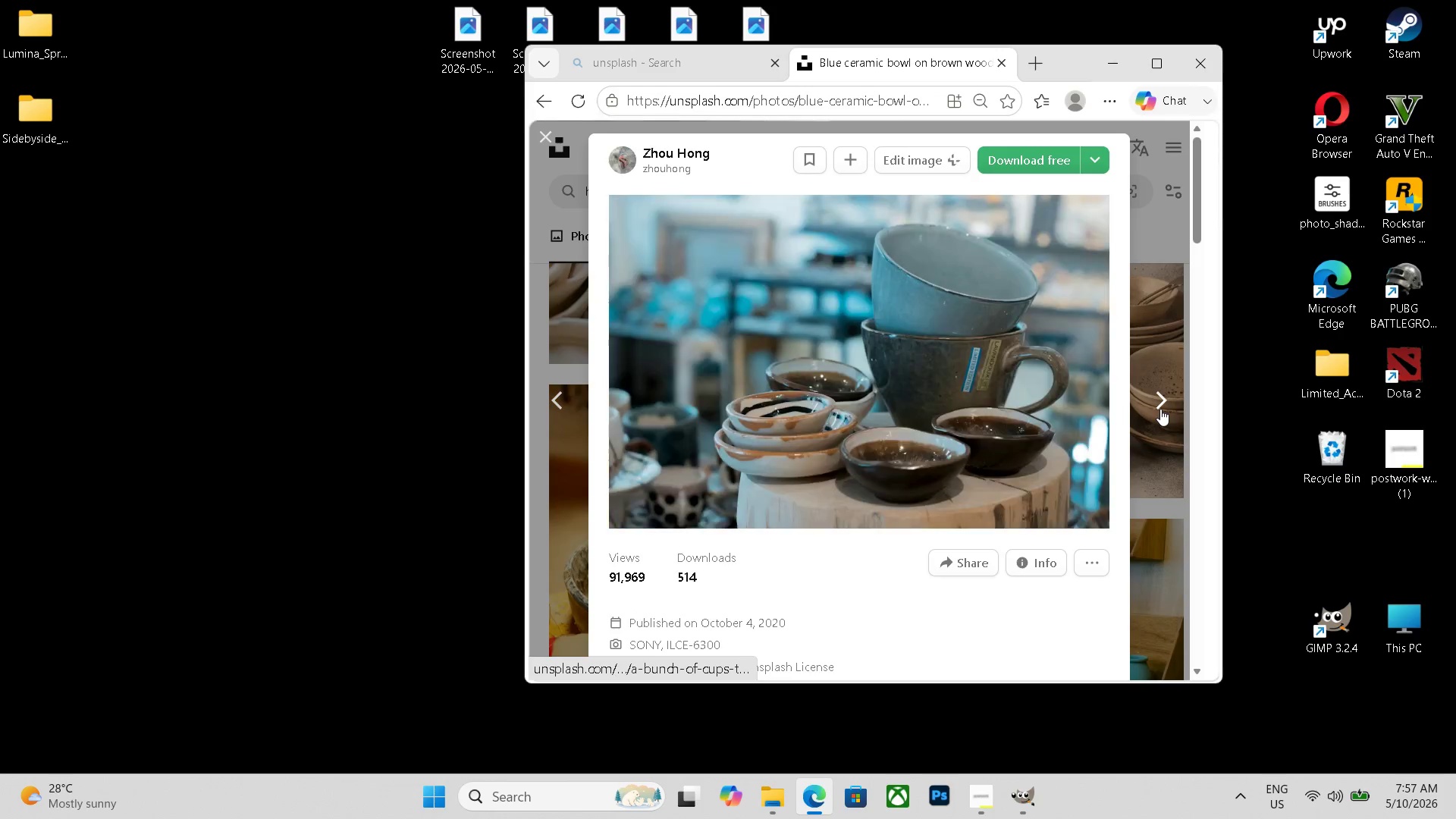 
left_click([1160, 409])
 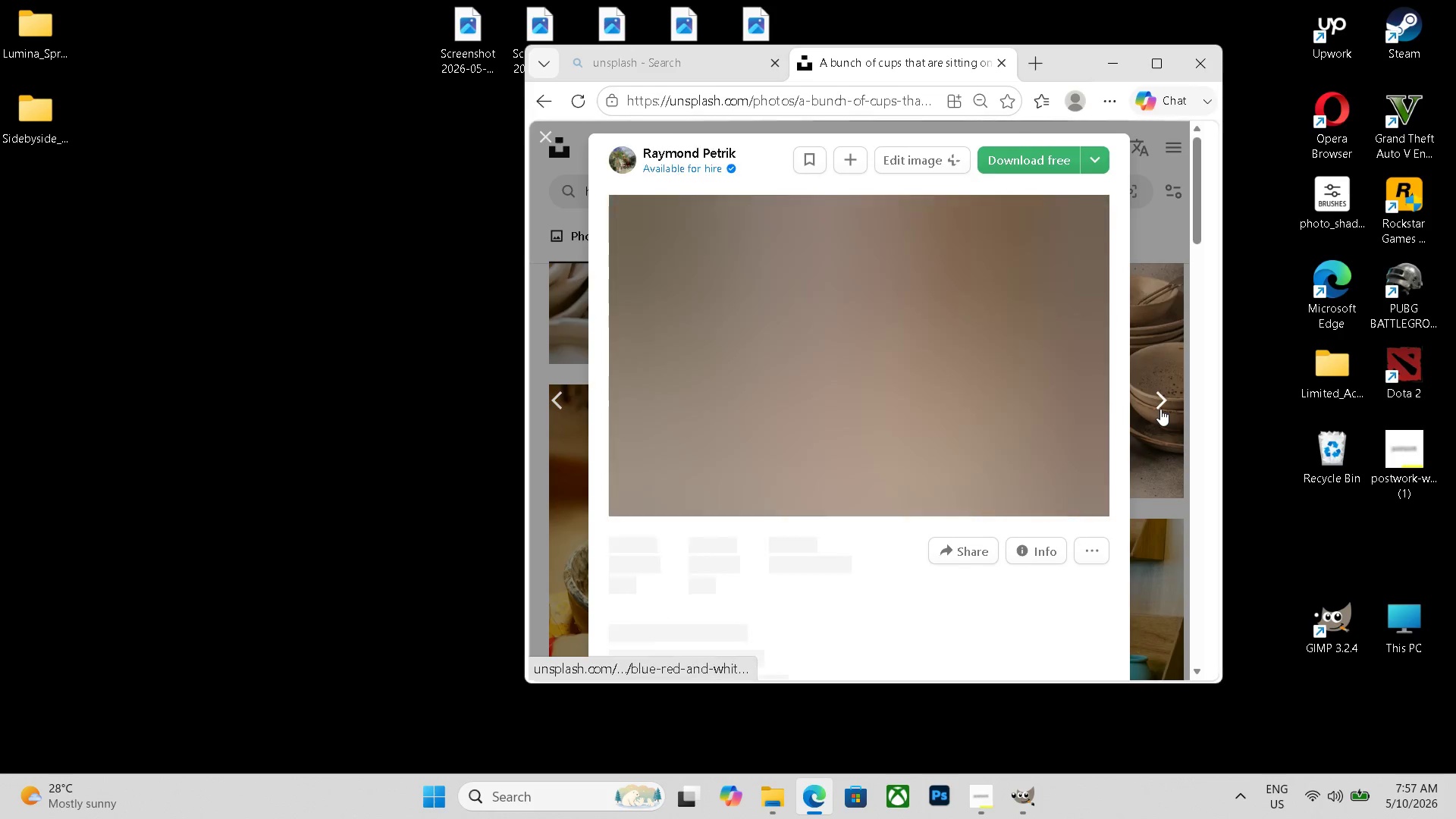 
left_click([1160, 409])
 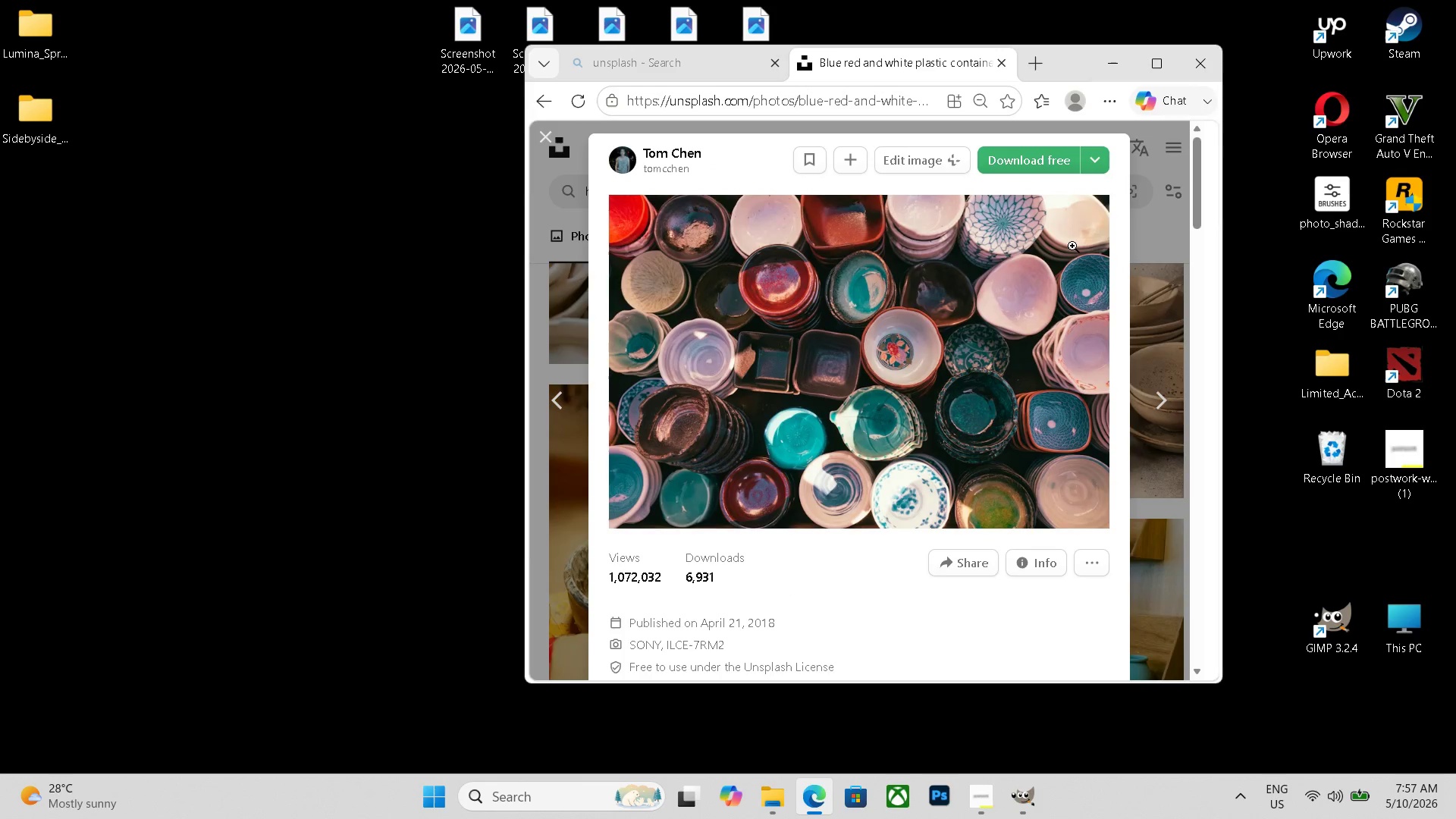 
left_click([957, 803])
 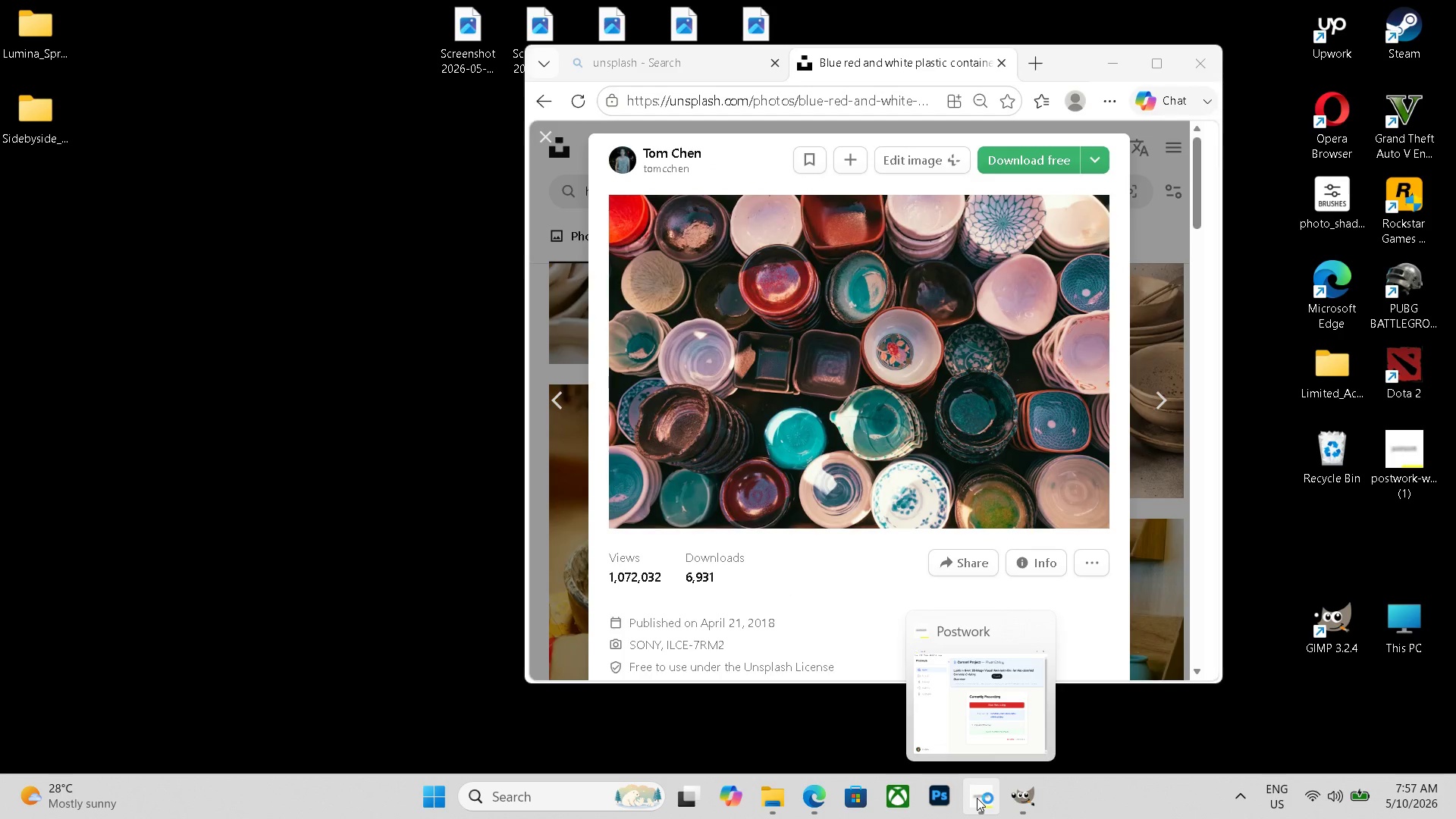 
left_click([977, 798])